 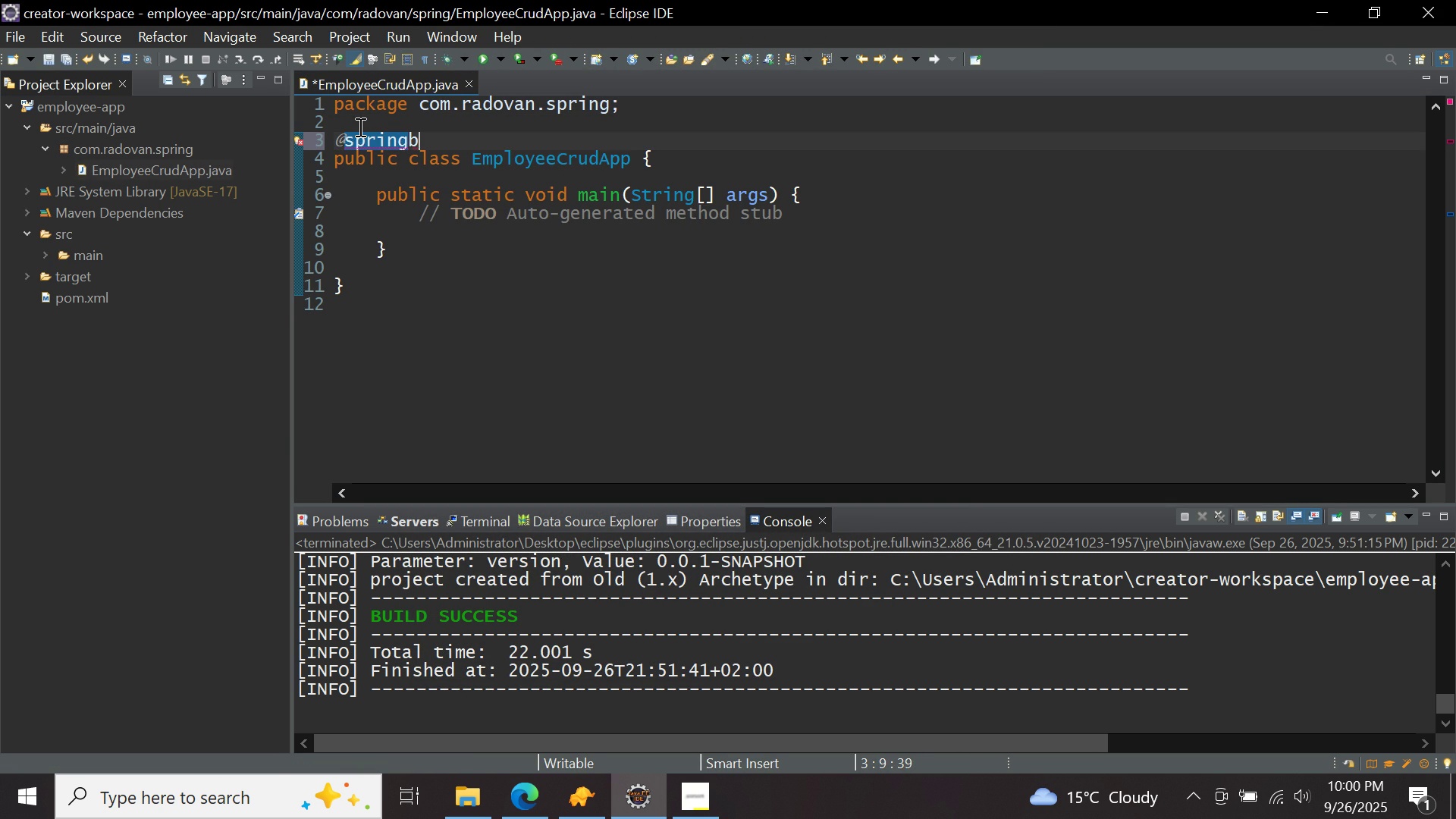 
key(Control+ControlLeft)
 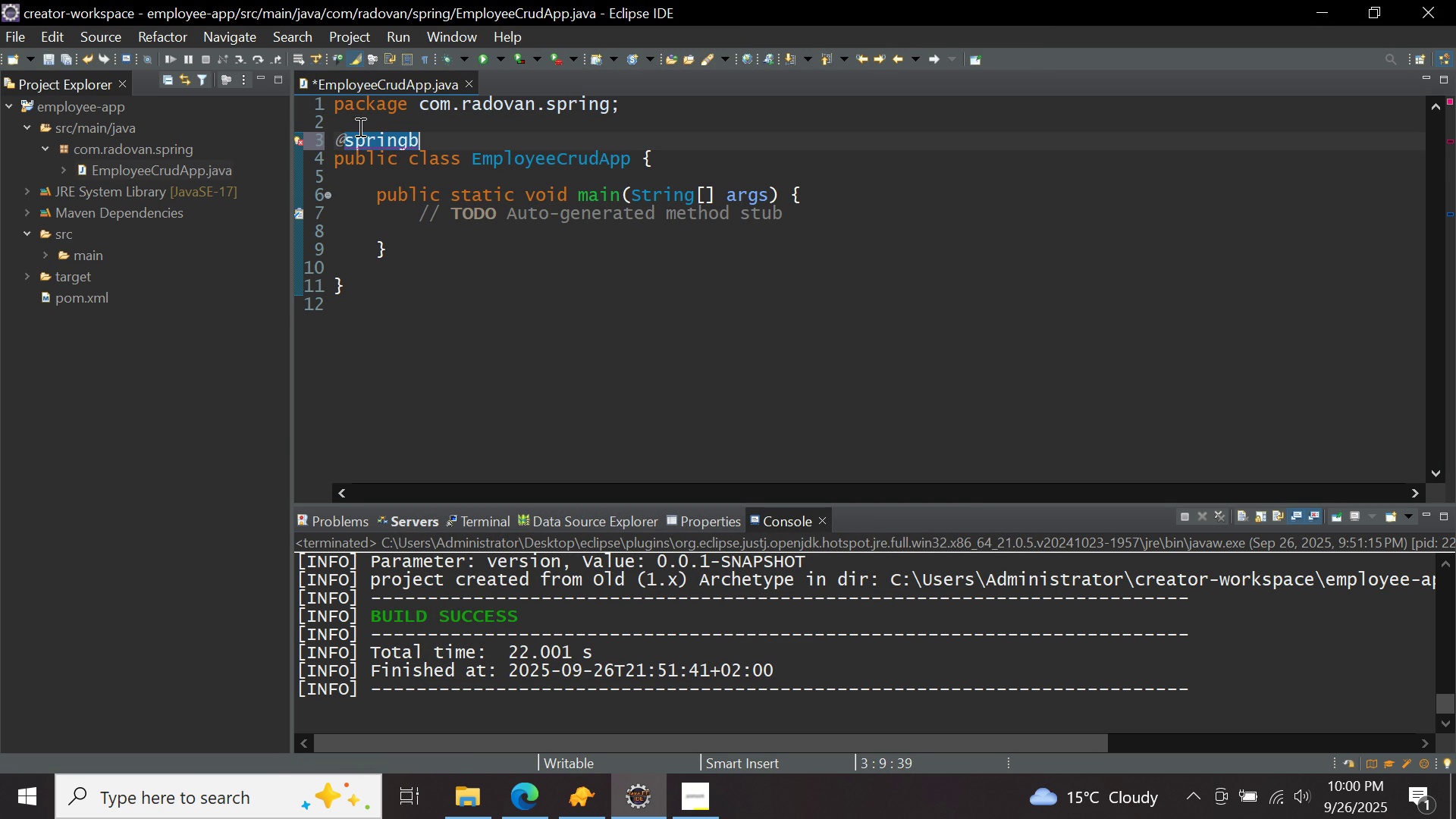 
key(Control+Space)
 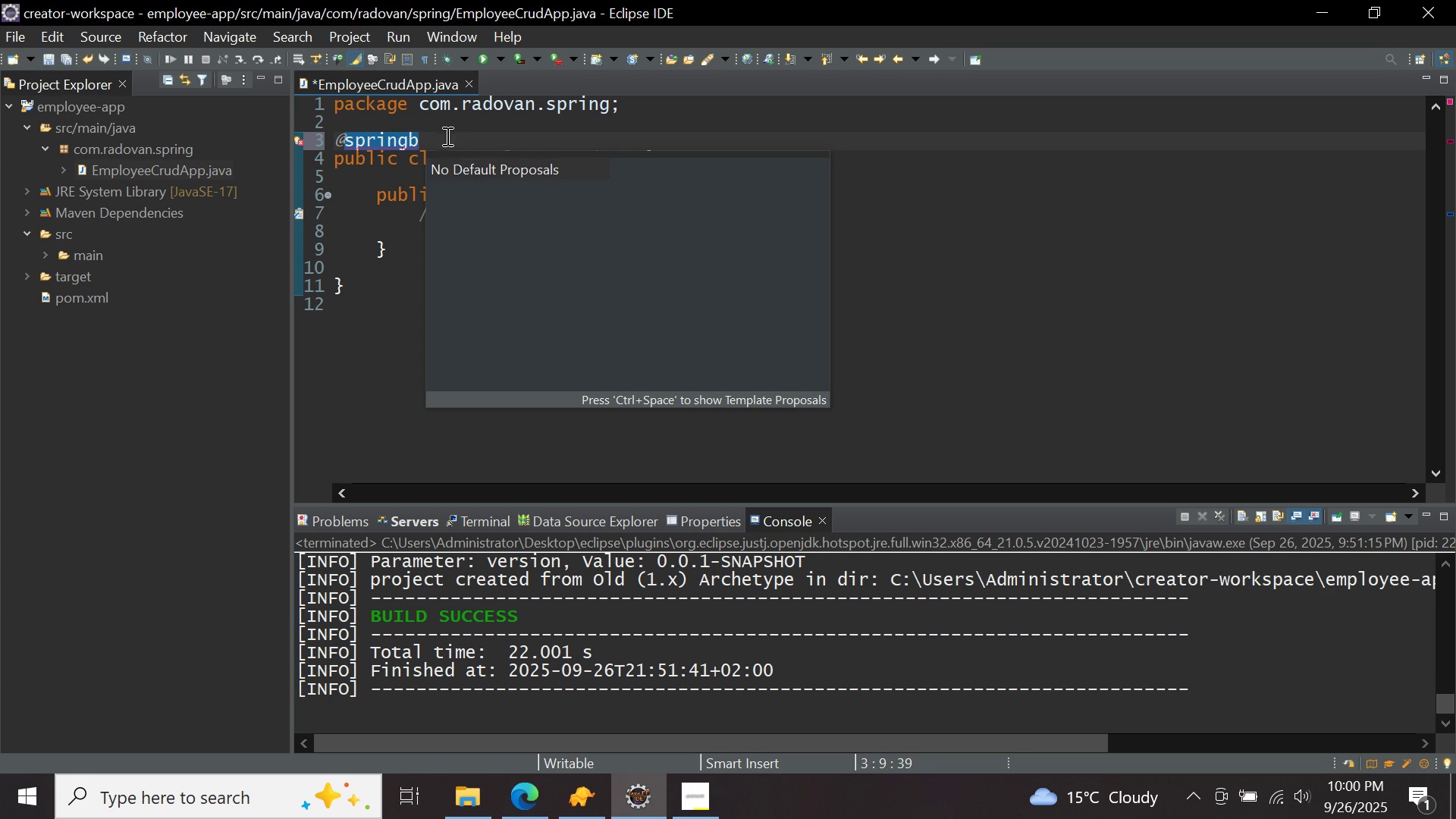 
left_click([444, 140])
 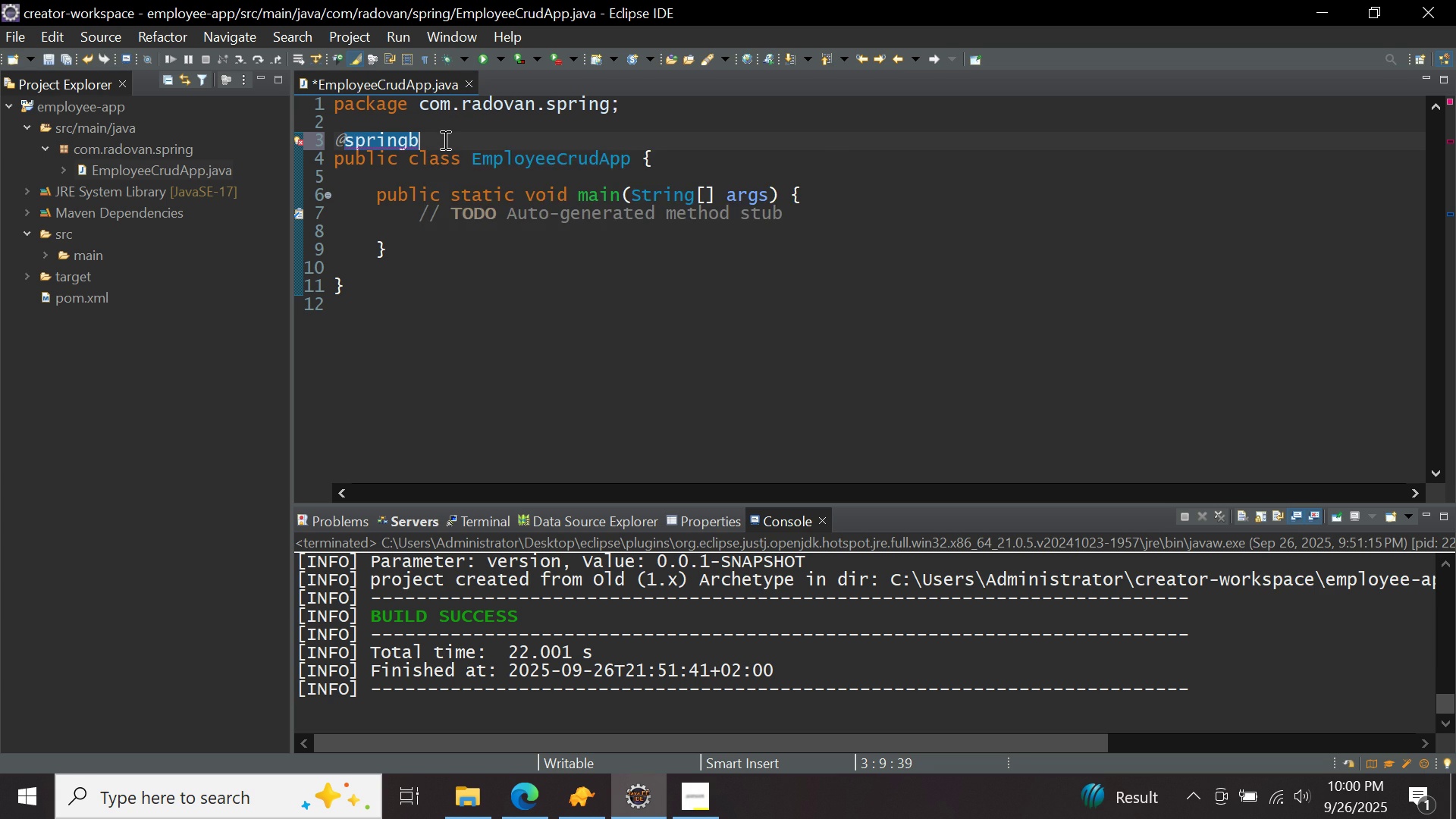 
key(Control+ControlLeft)
 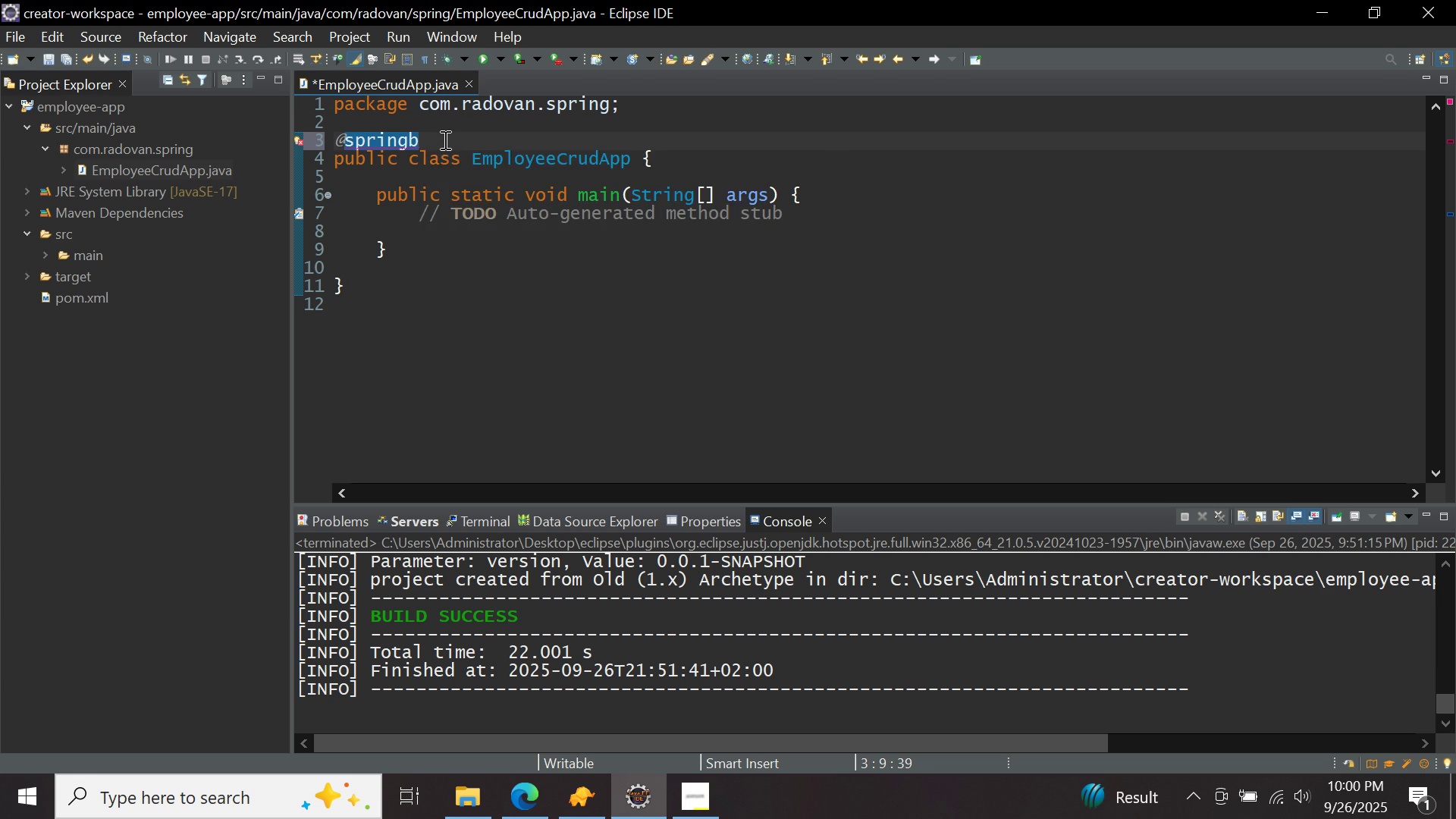 
key(Control+Space)
 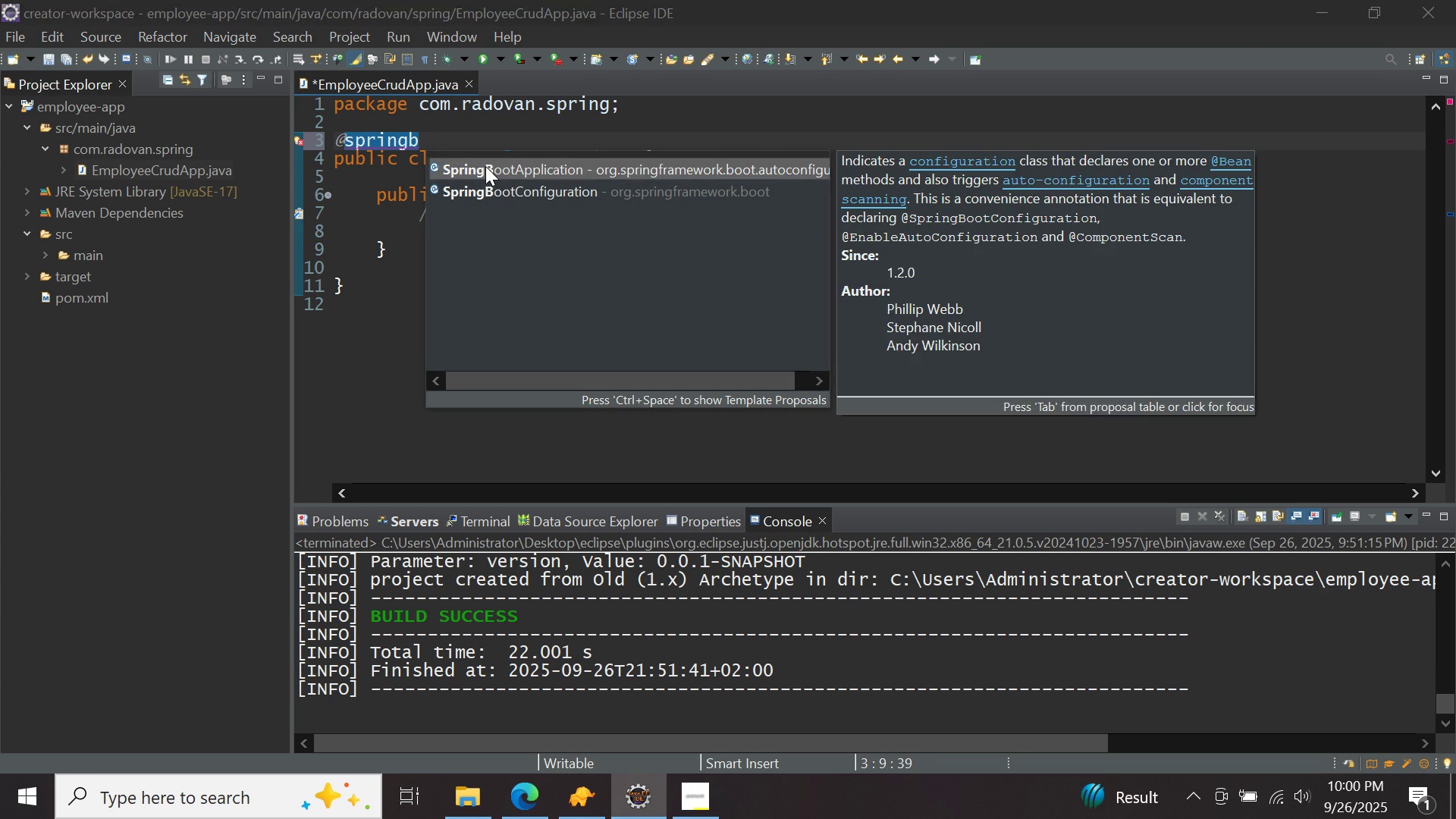 
double_click([485, 166])
 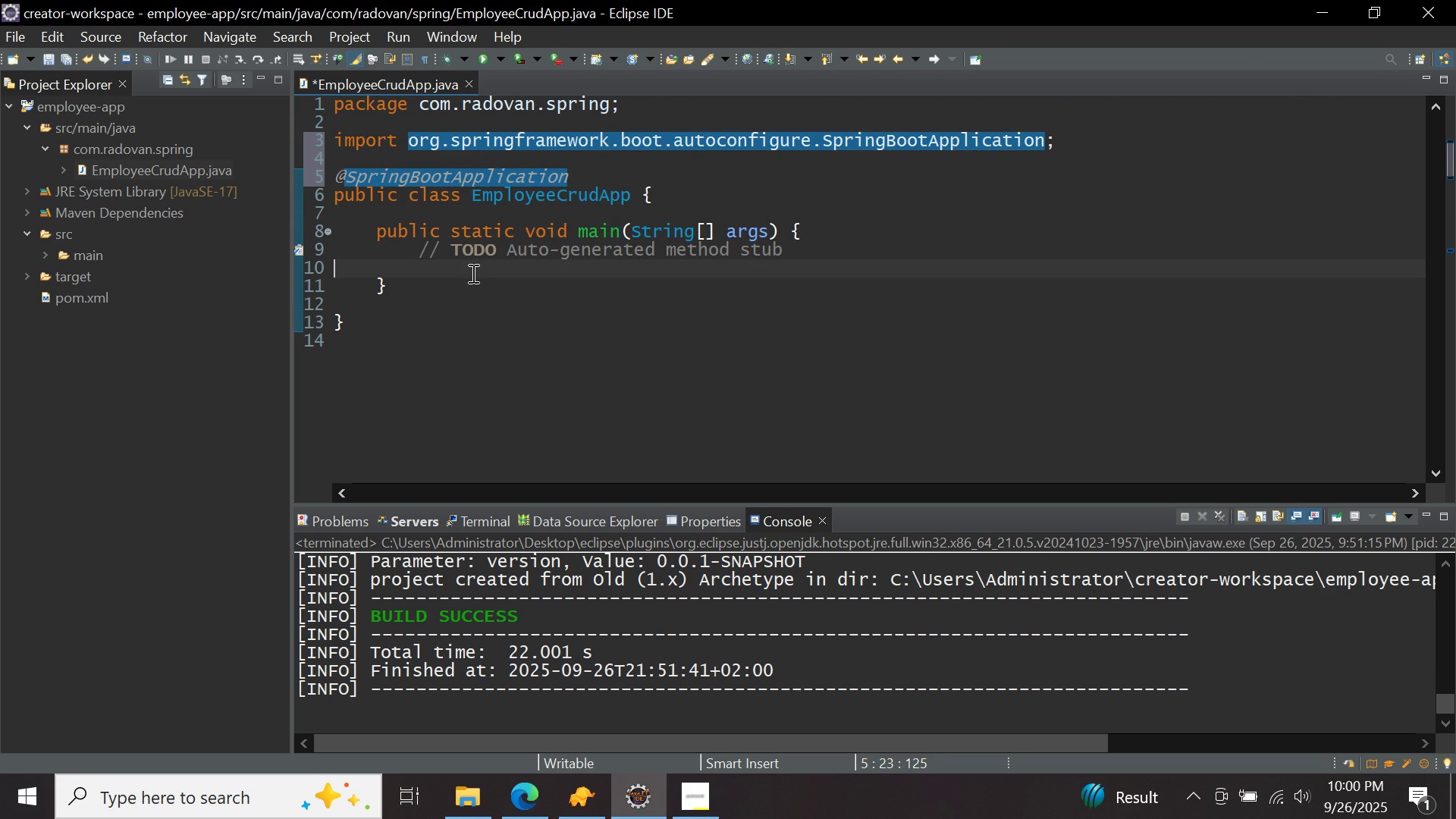 
left_click([472, 273])
 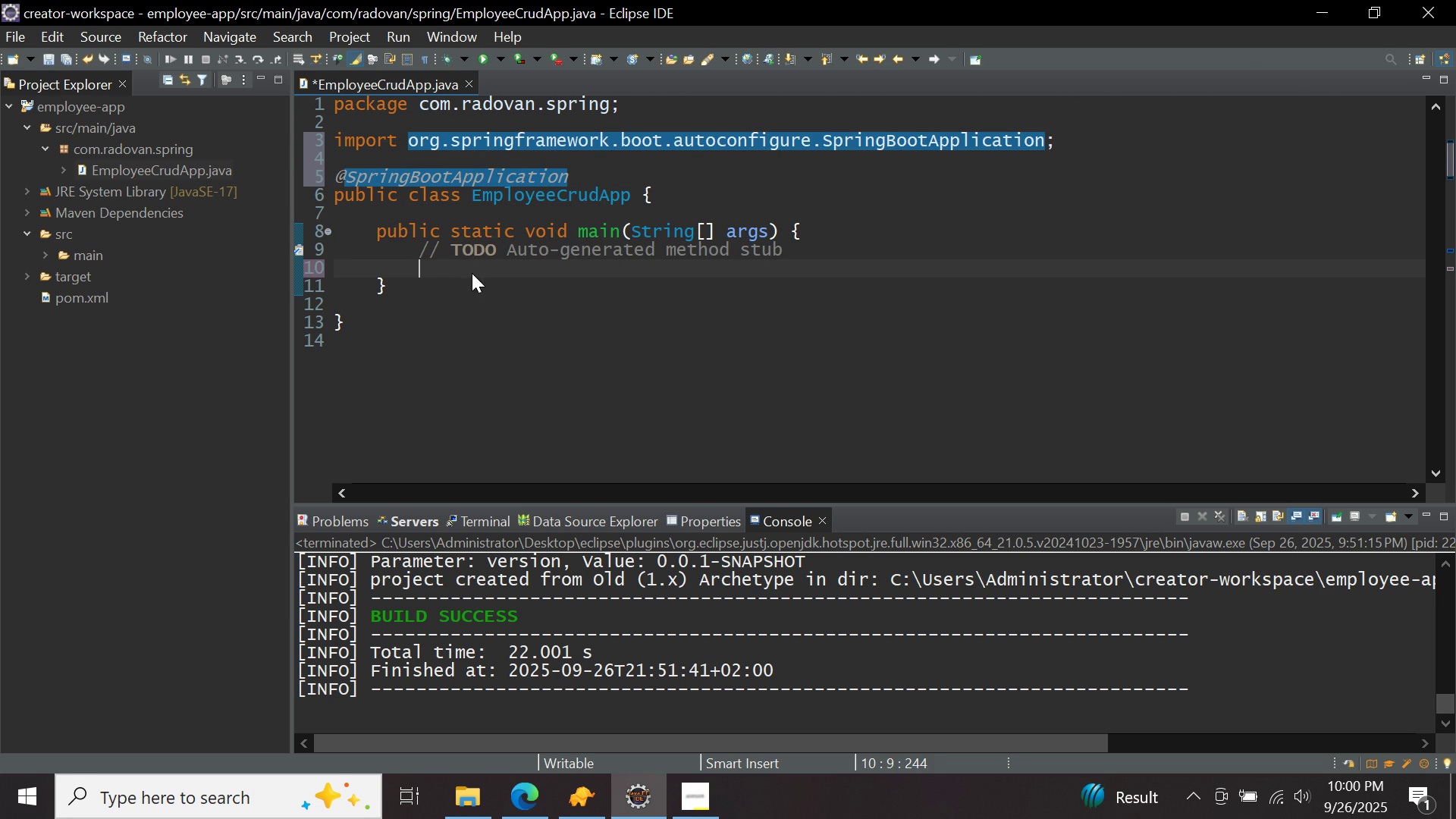 
key(Tab)
type(sprin)
key(Backspace)
type(nga)
 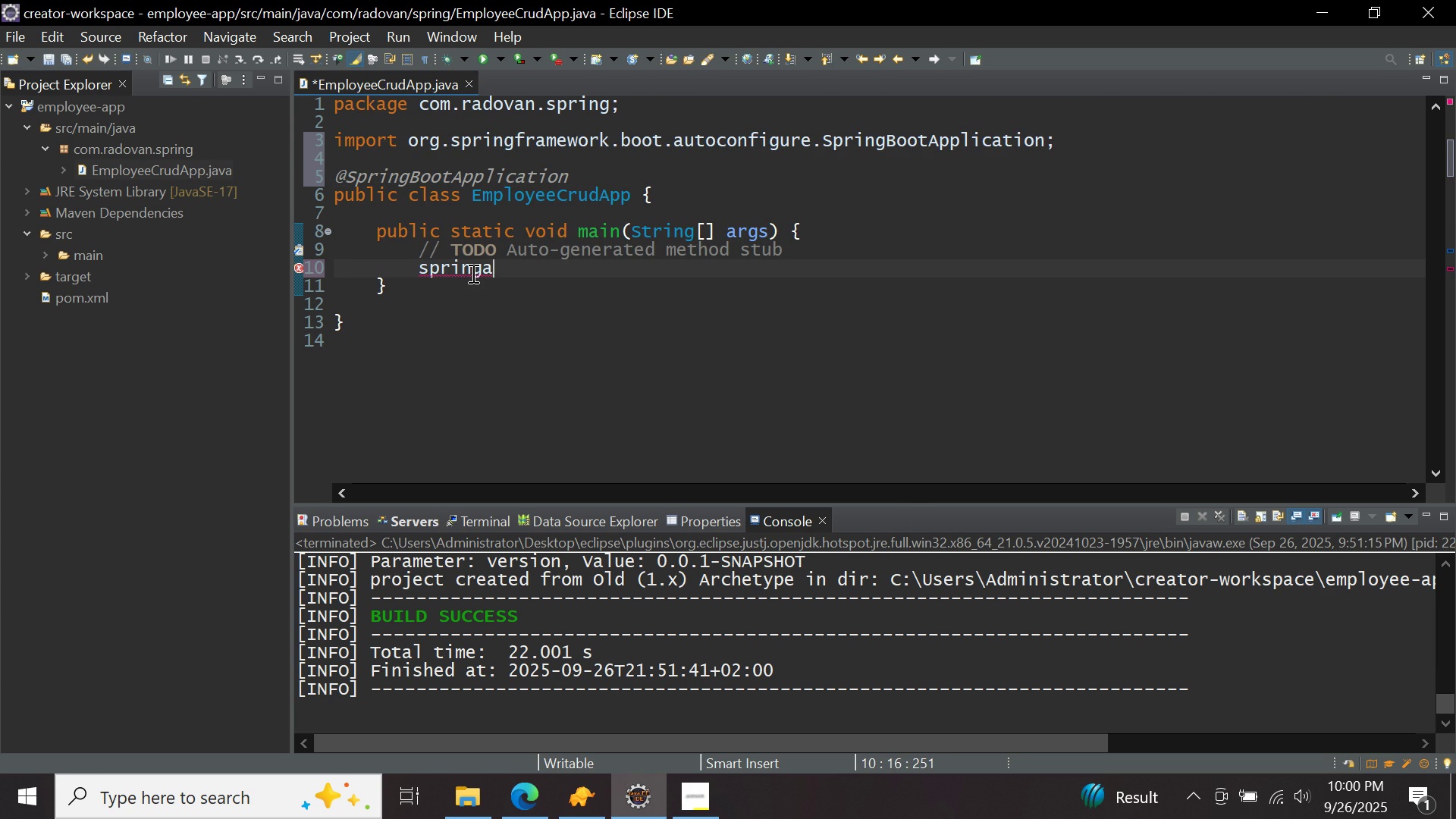 
key(Control+ControlLeft)
 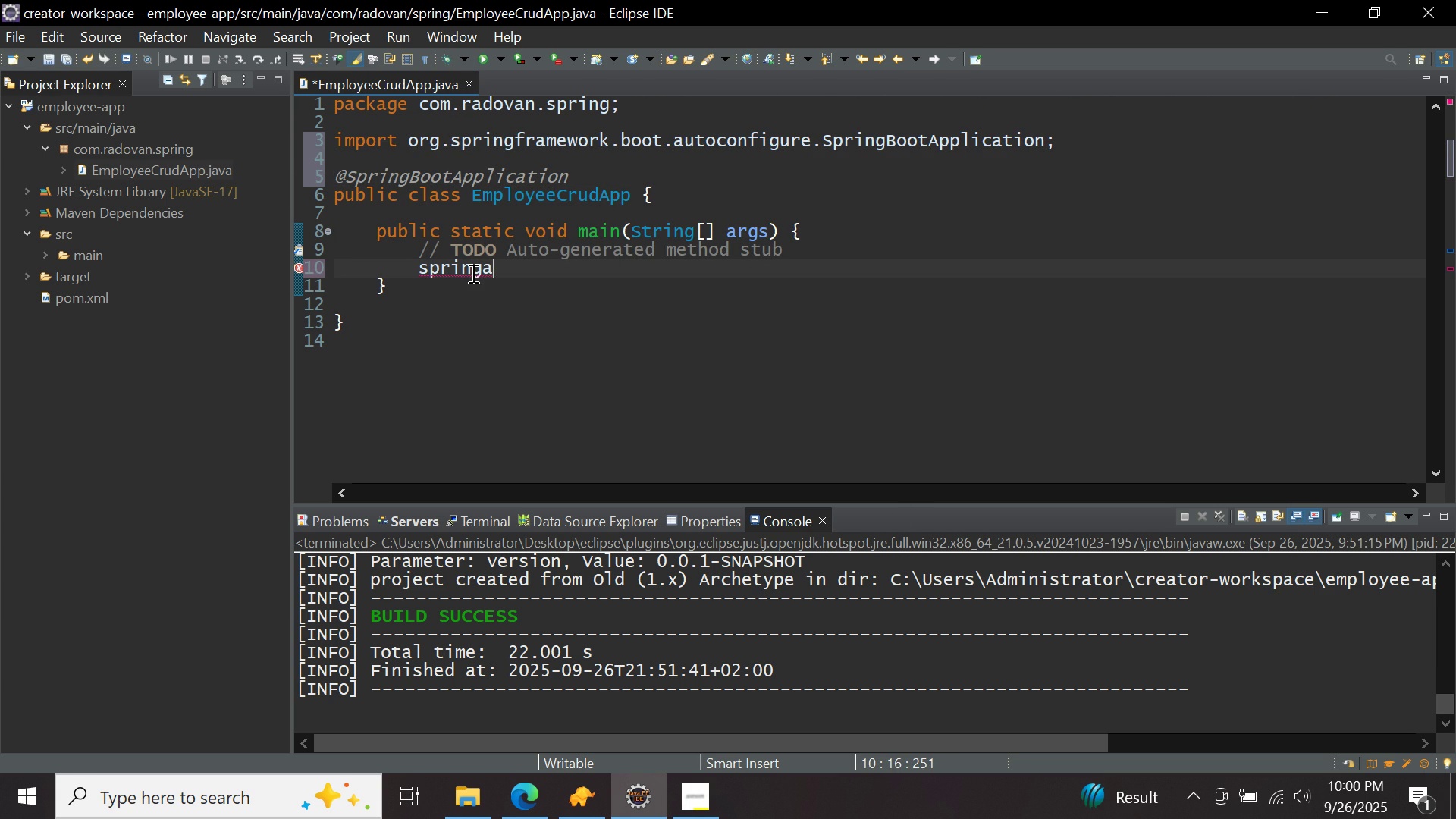 
key(Control+Space)
 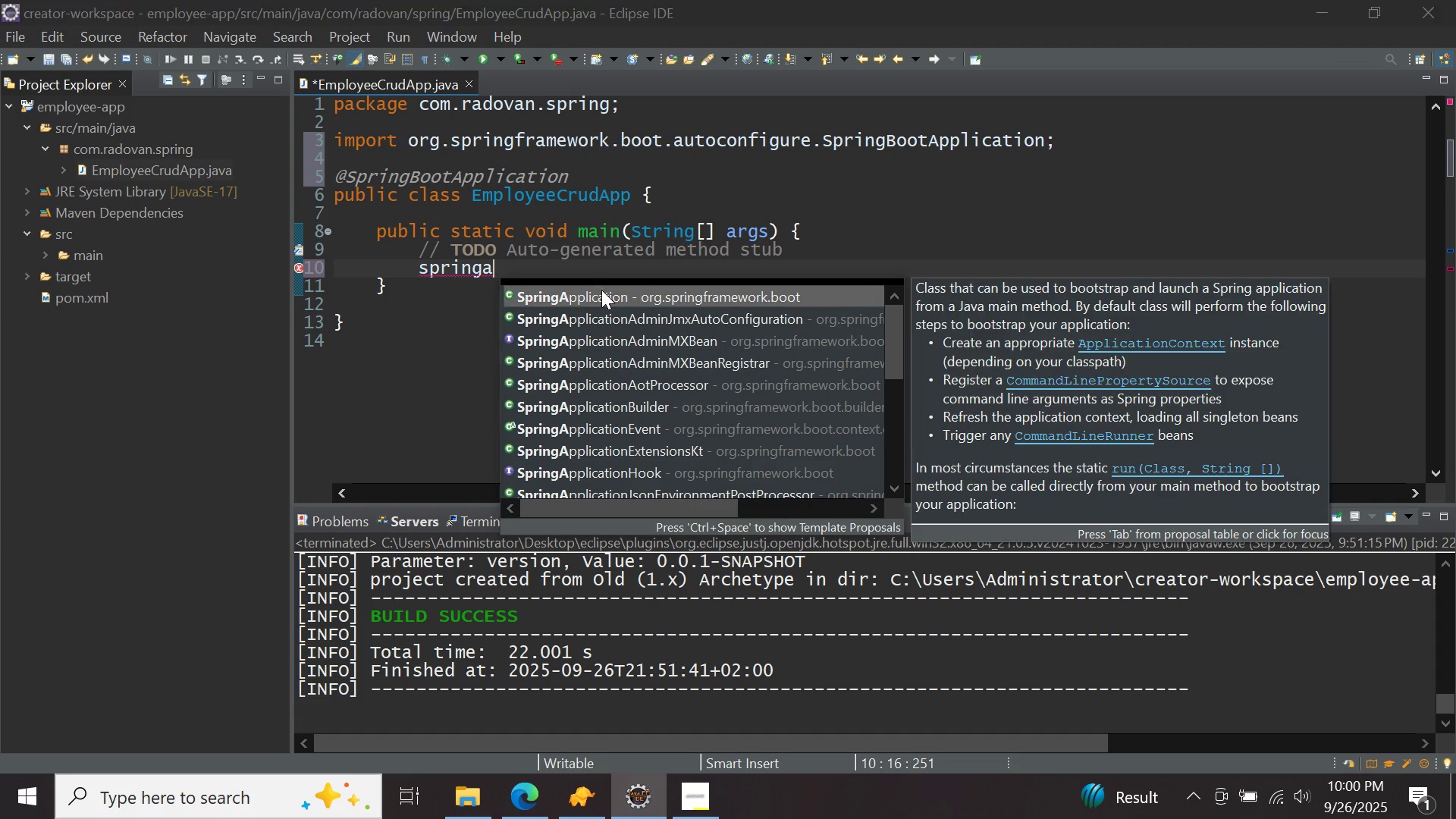 
double_click([601, 290])
 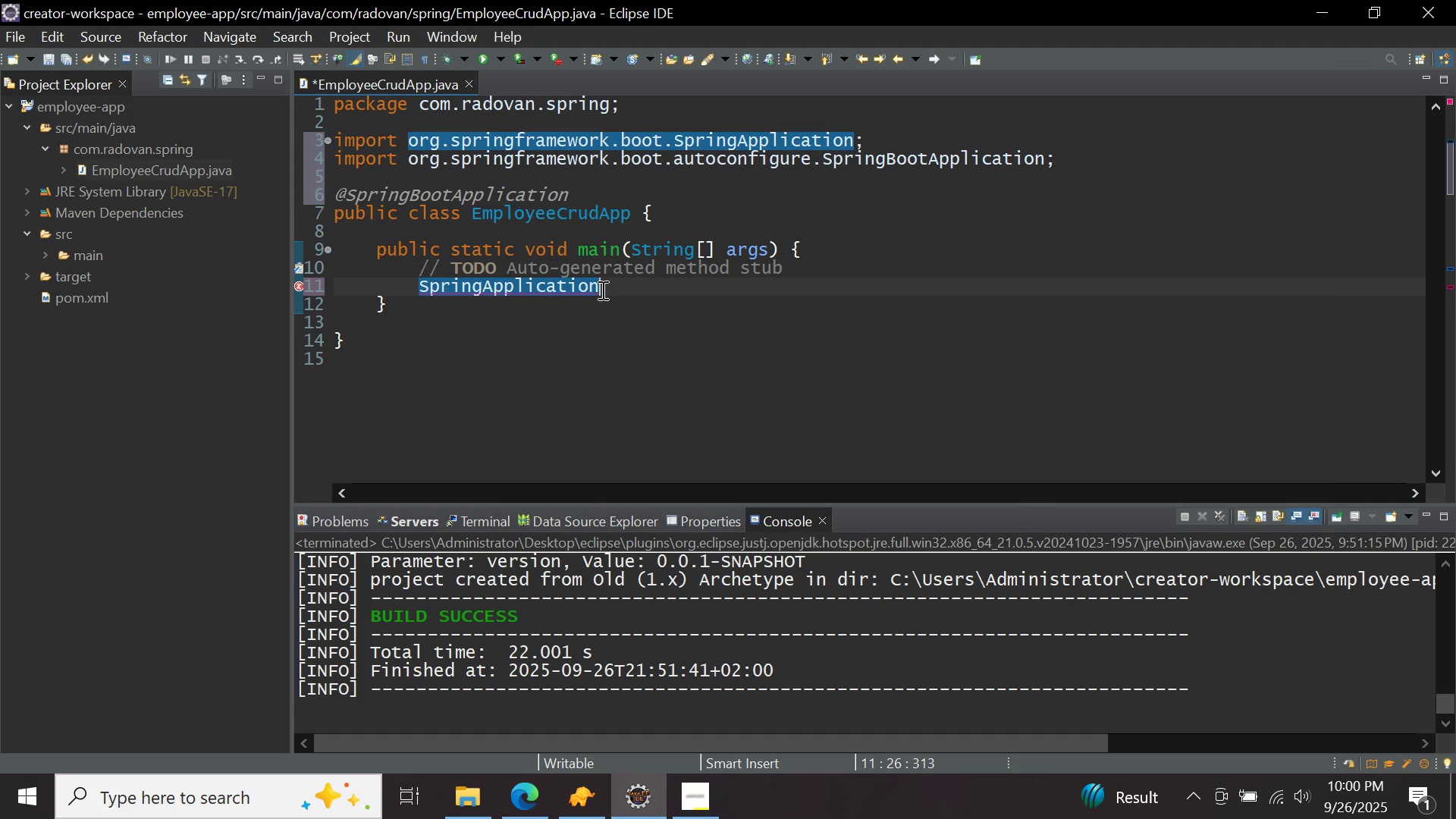 
type(.ru)
 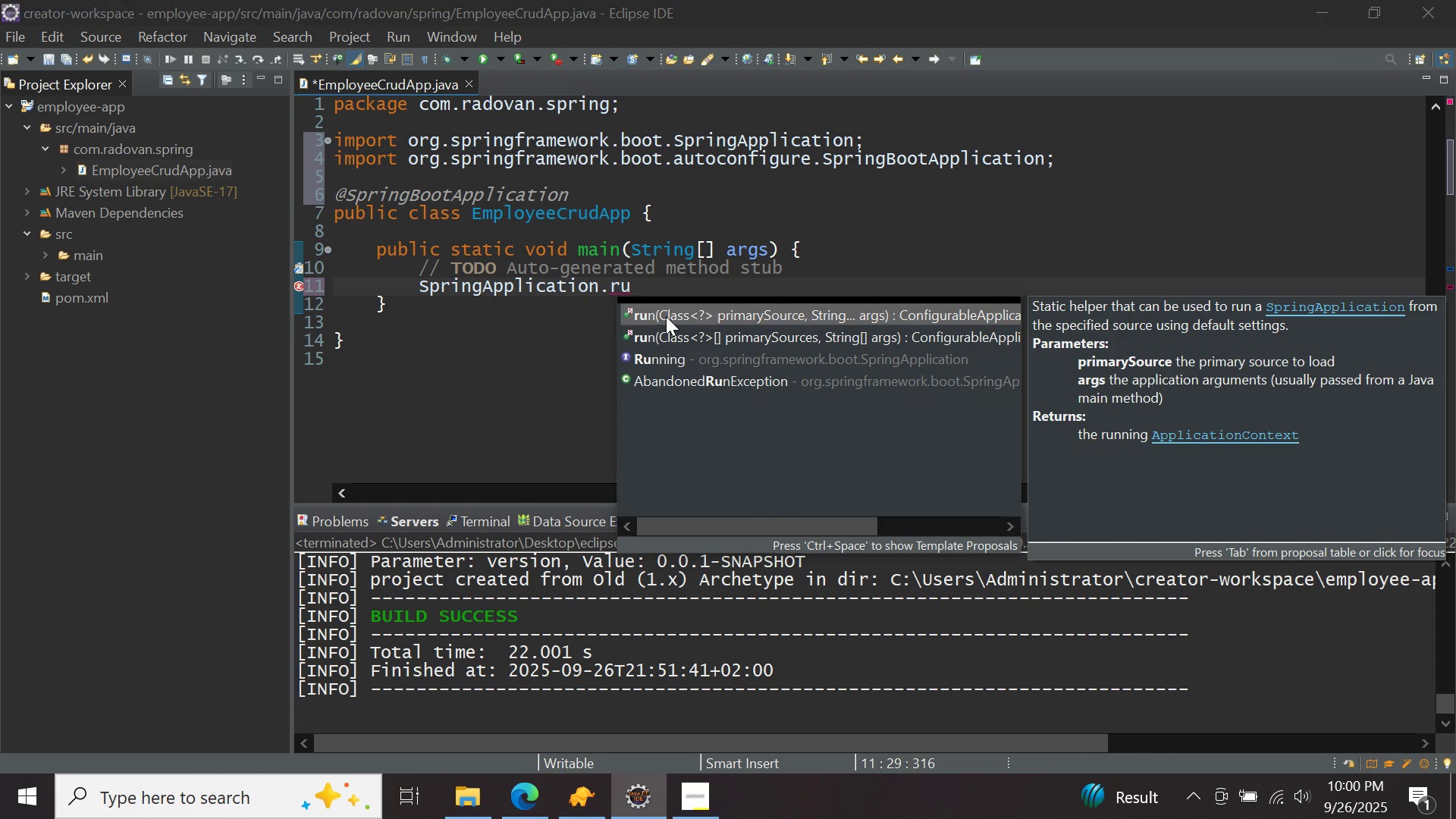 
double_click([666, 316])
 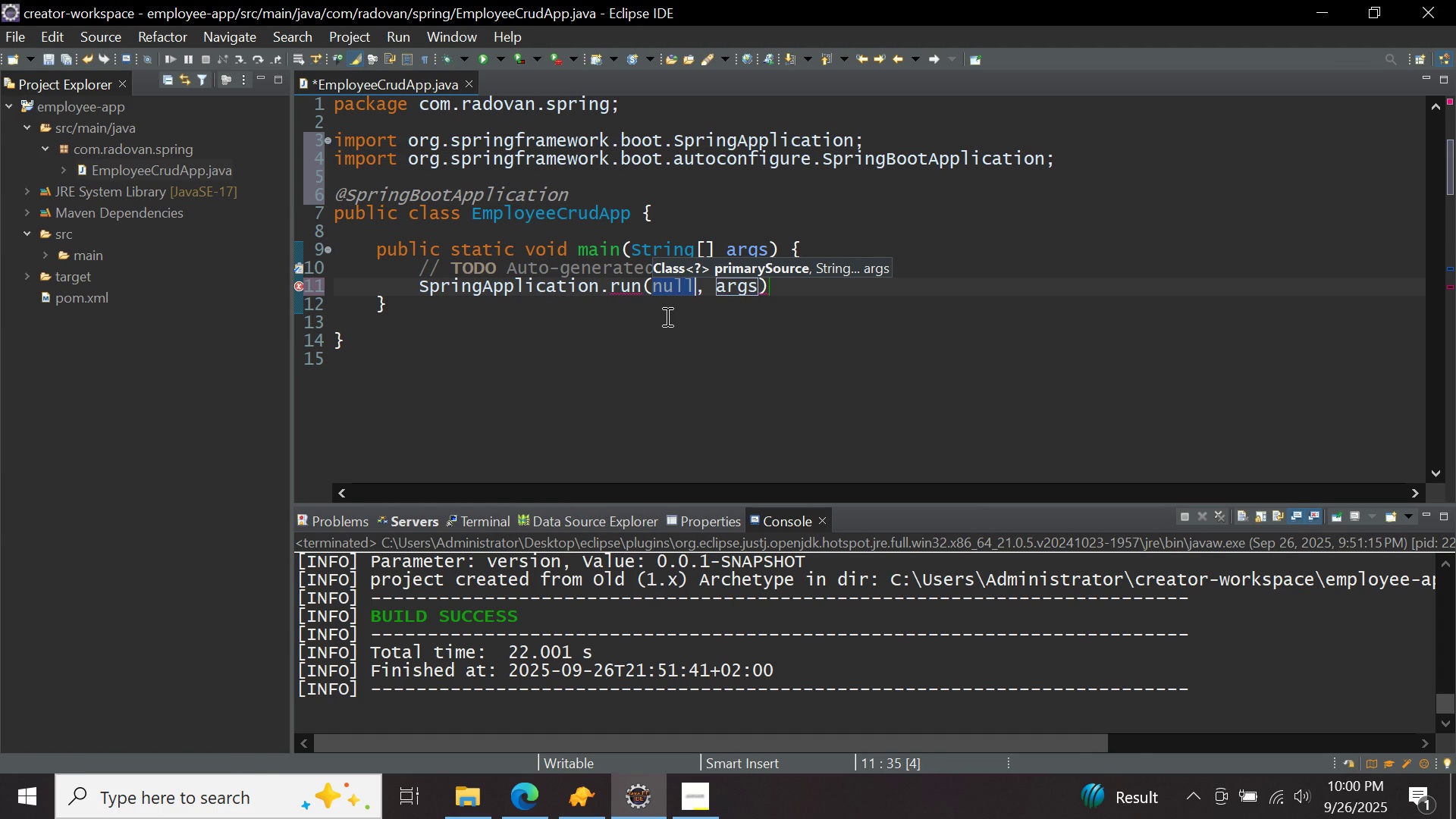 
key(Backspace)
type(empl)
 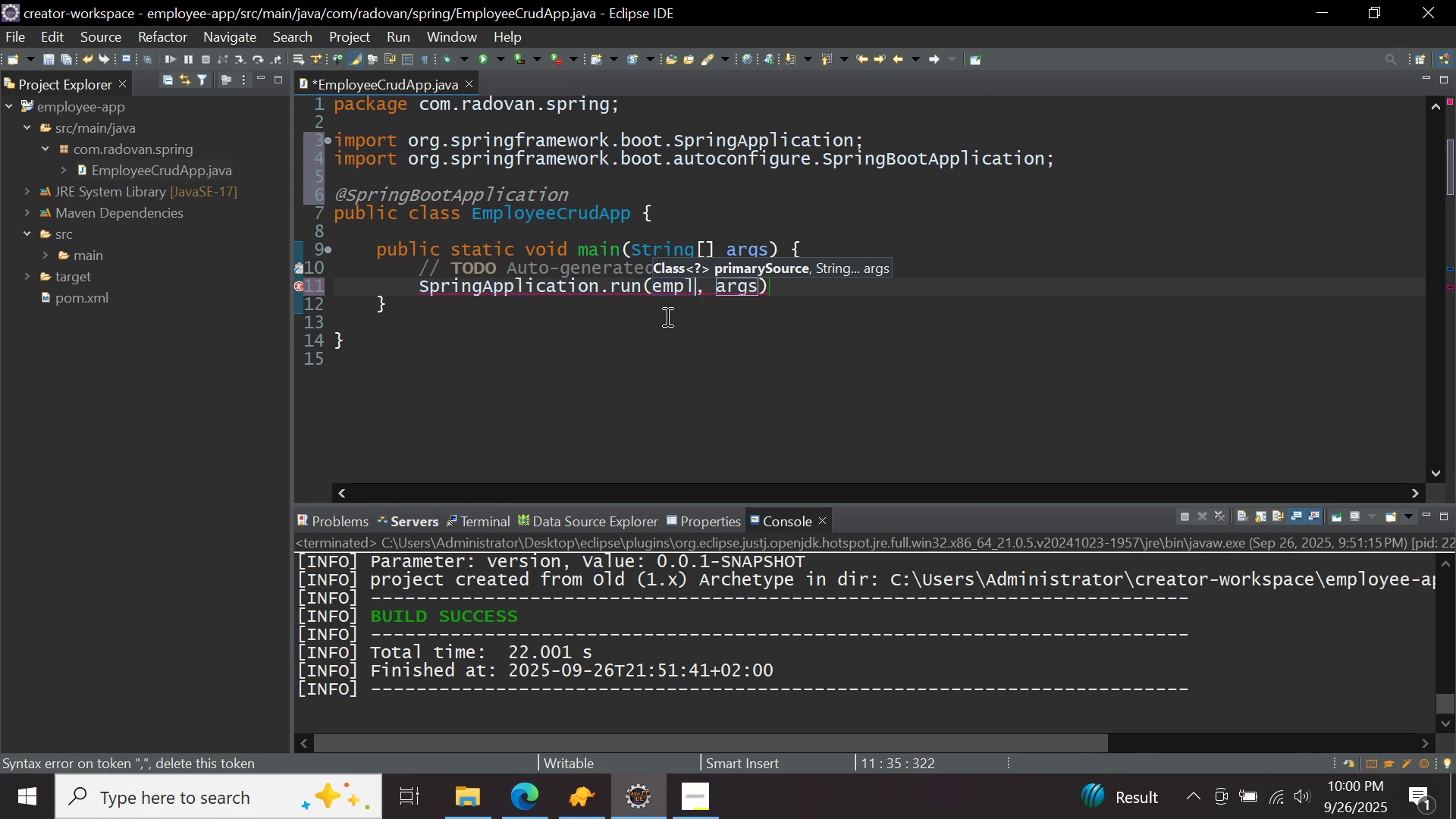 
key(Control+ControlLeft)
 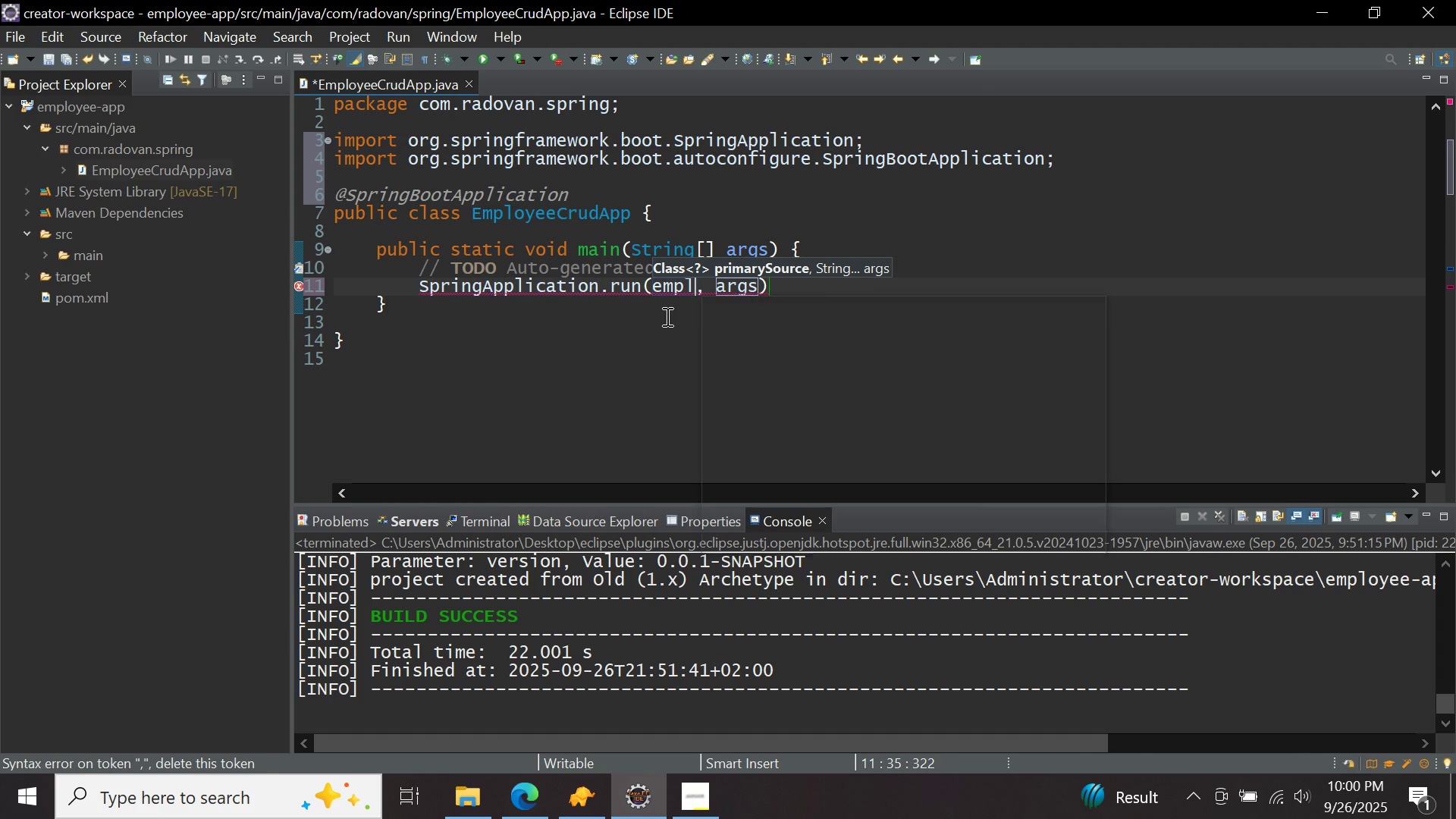 
key(Control+Space)
 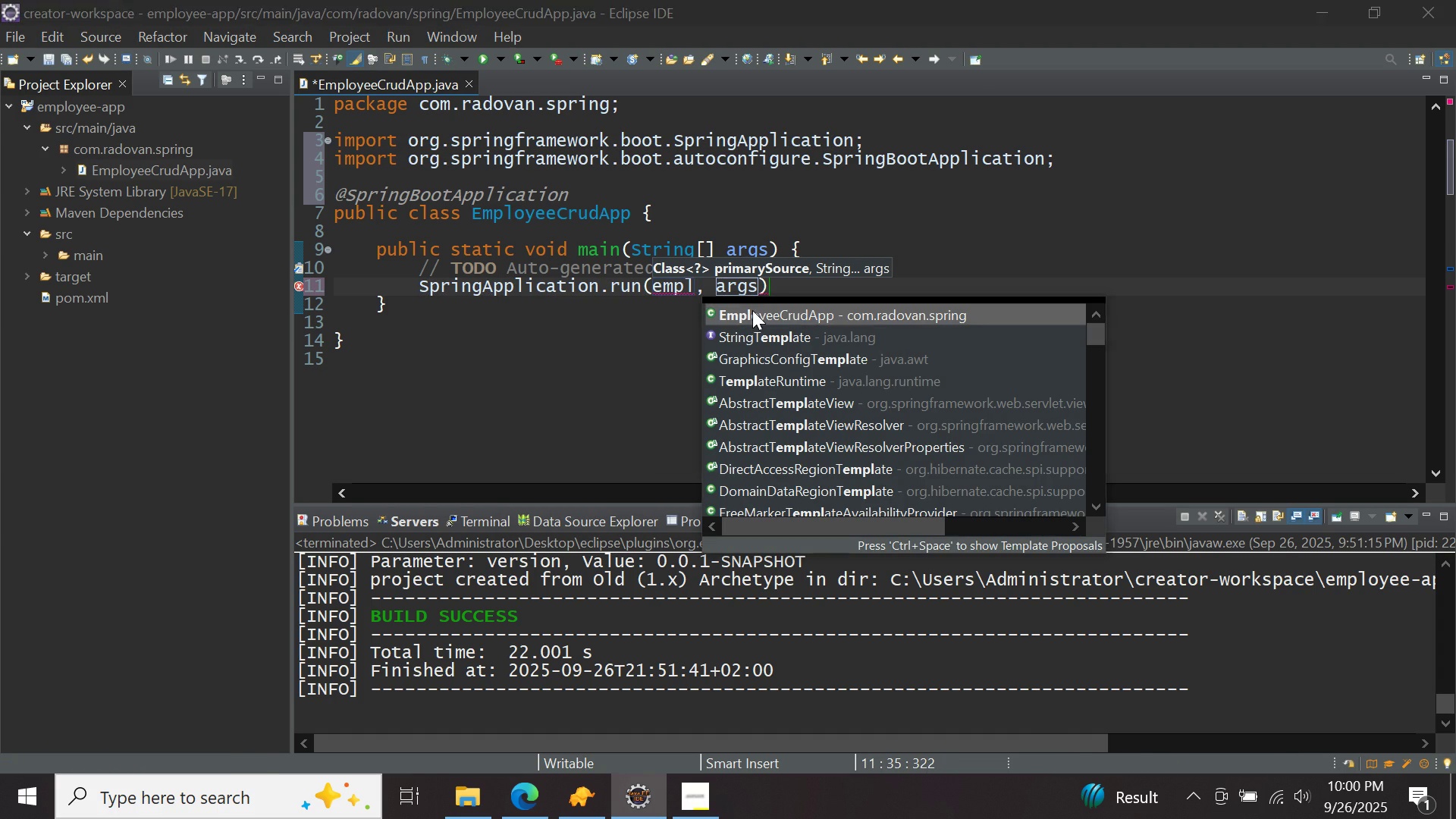 
double_click([752, 310])
 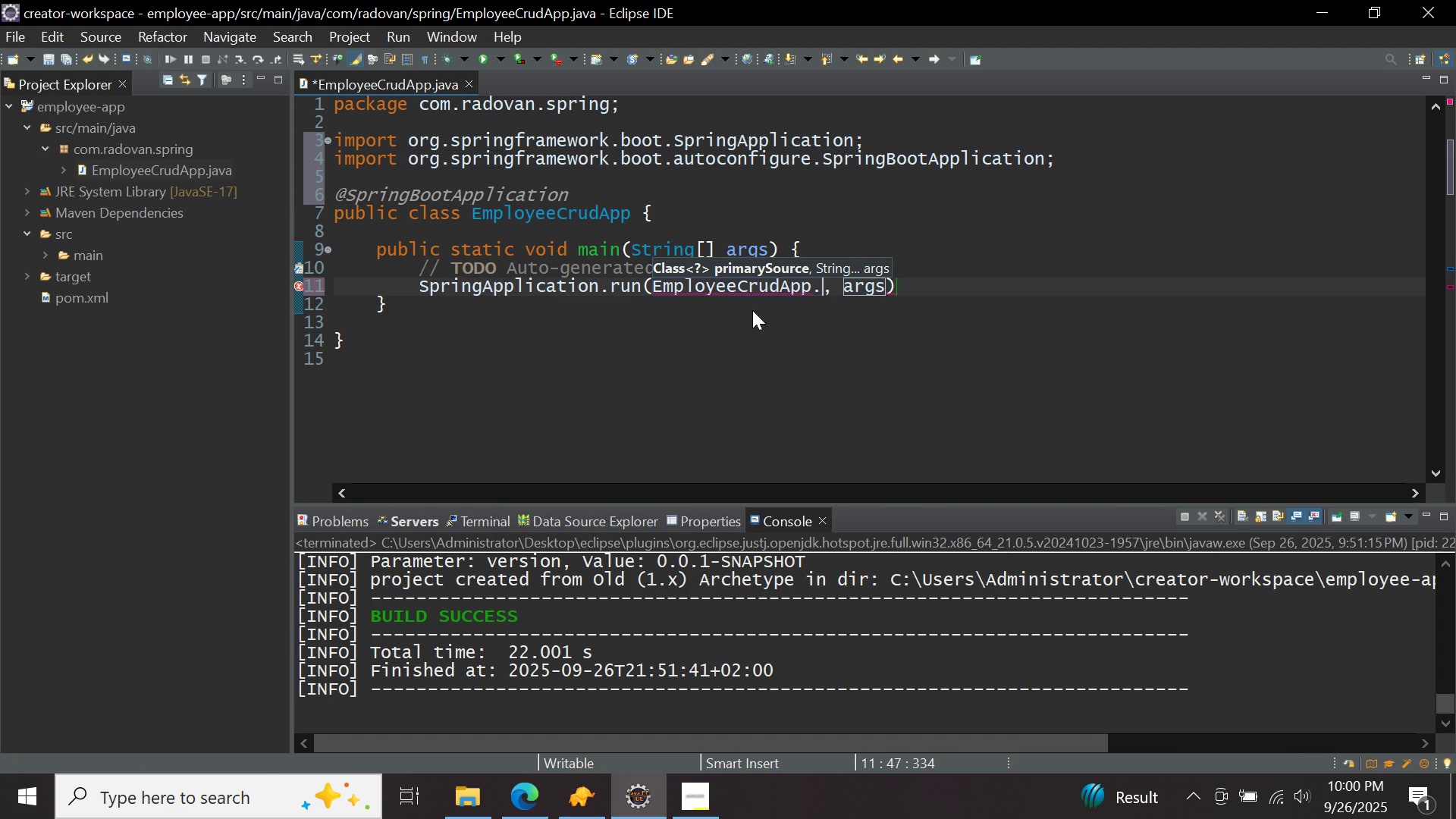 
key(Period)
 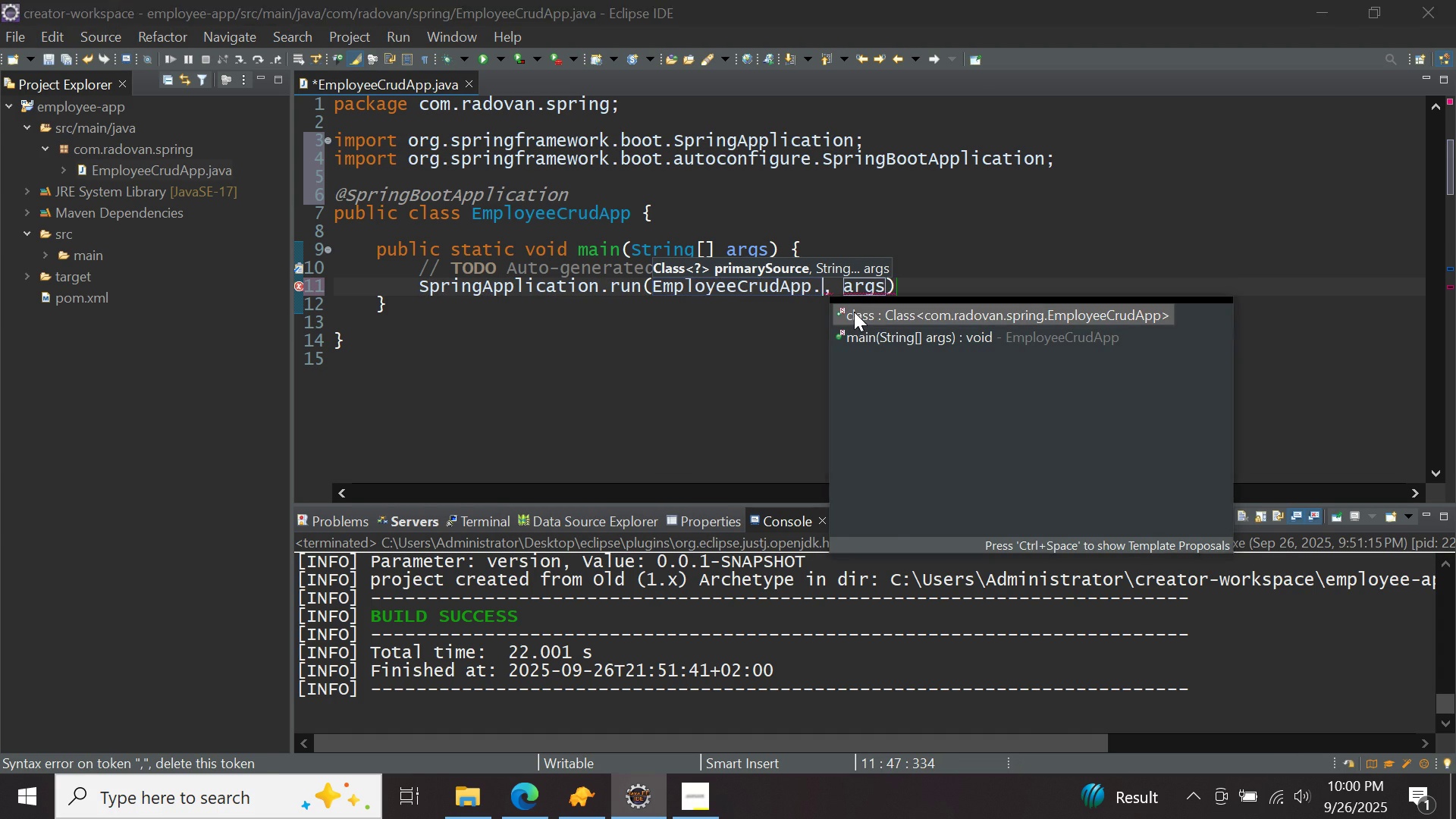 
double_click([854, 312])
 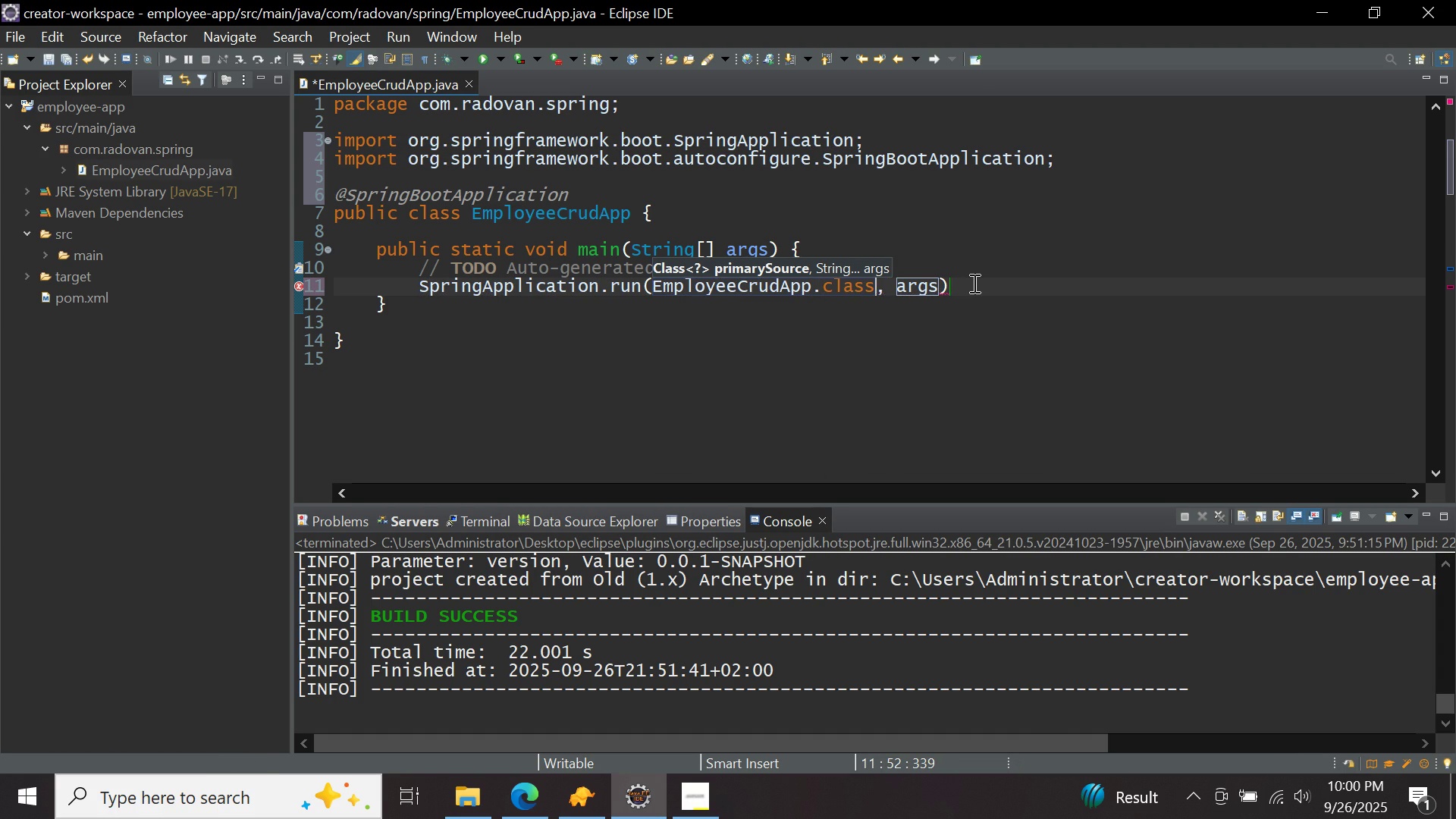 
left_click([973, 283])
 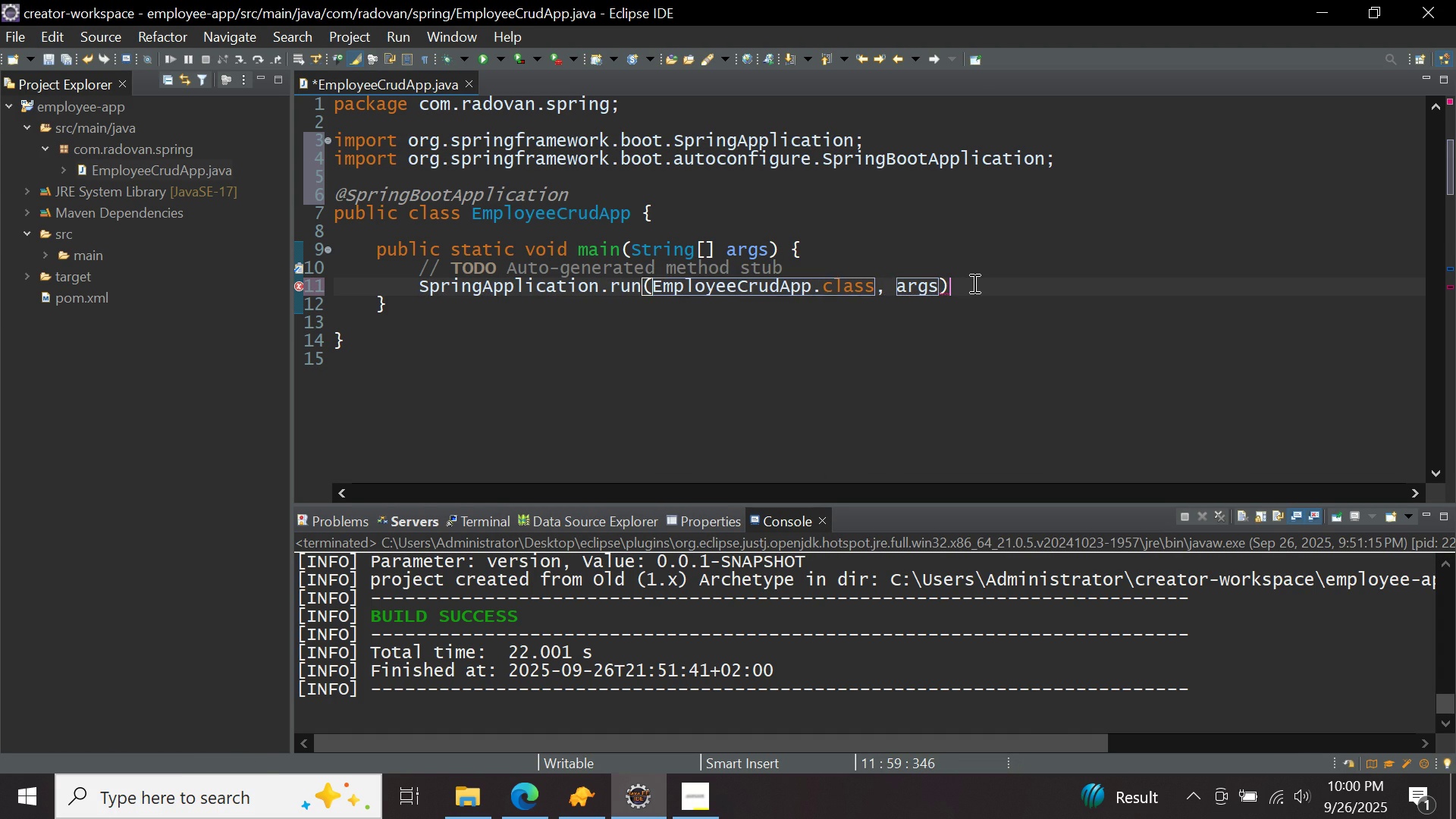 
key(Semicolon)